 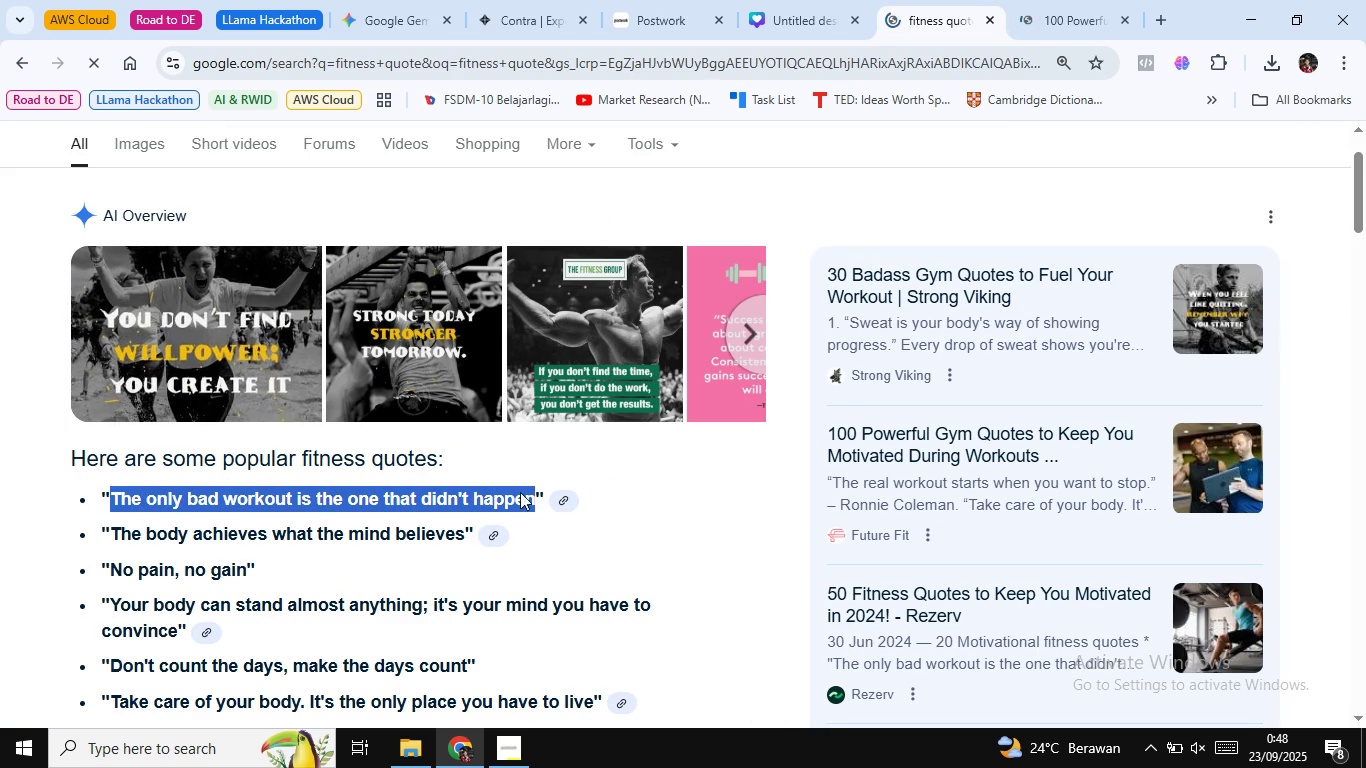 
left_click([557, 497])
 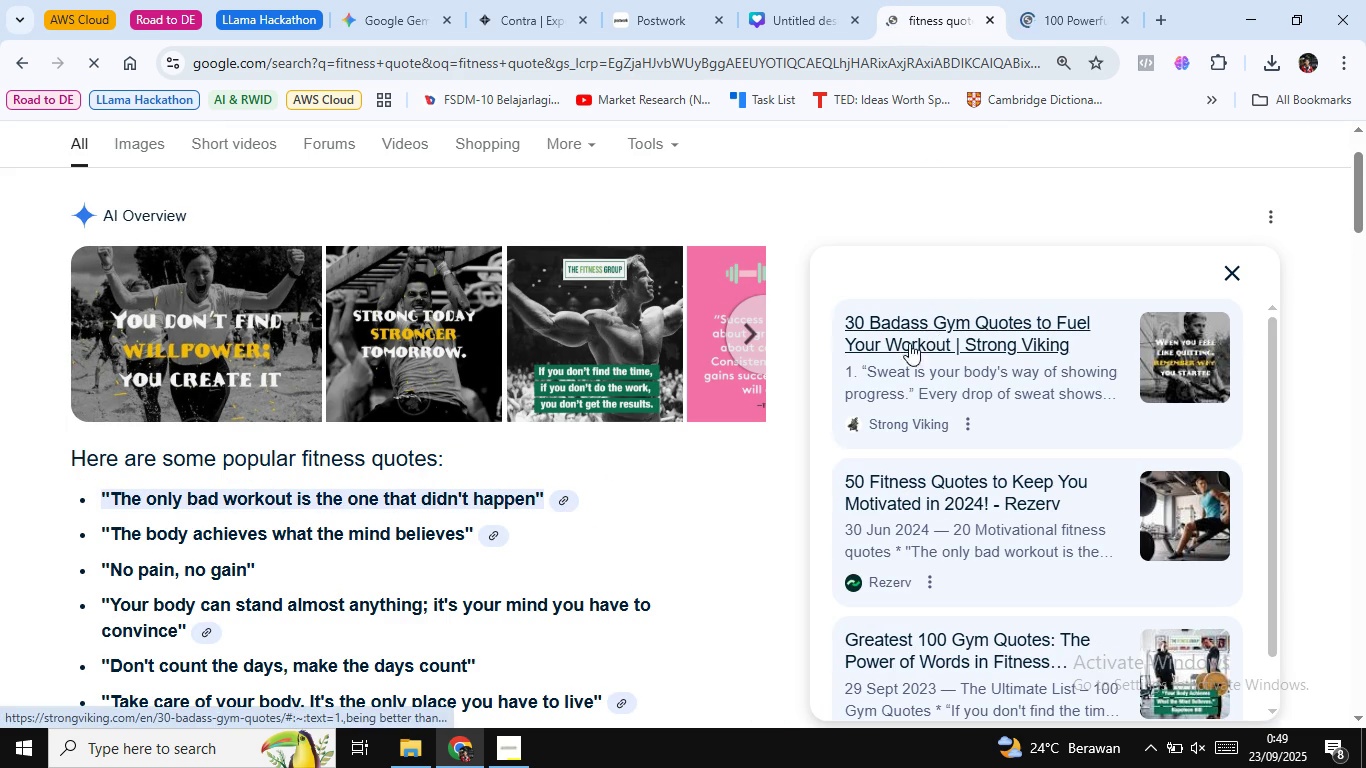 
left_click([557, 498])
 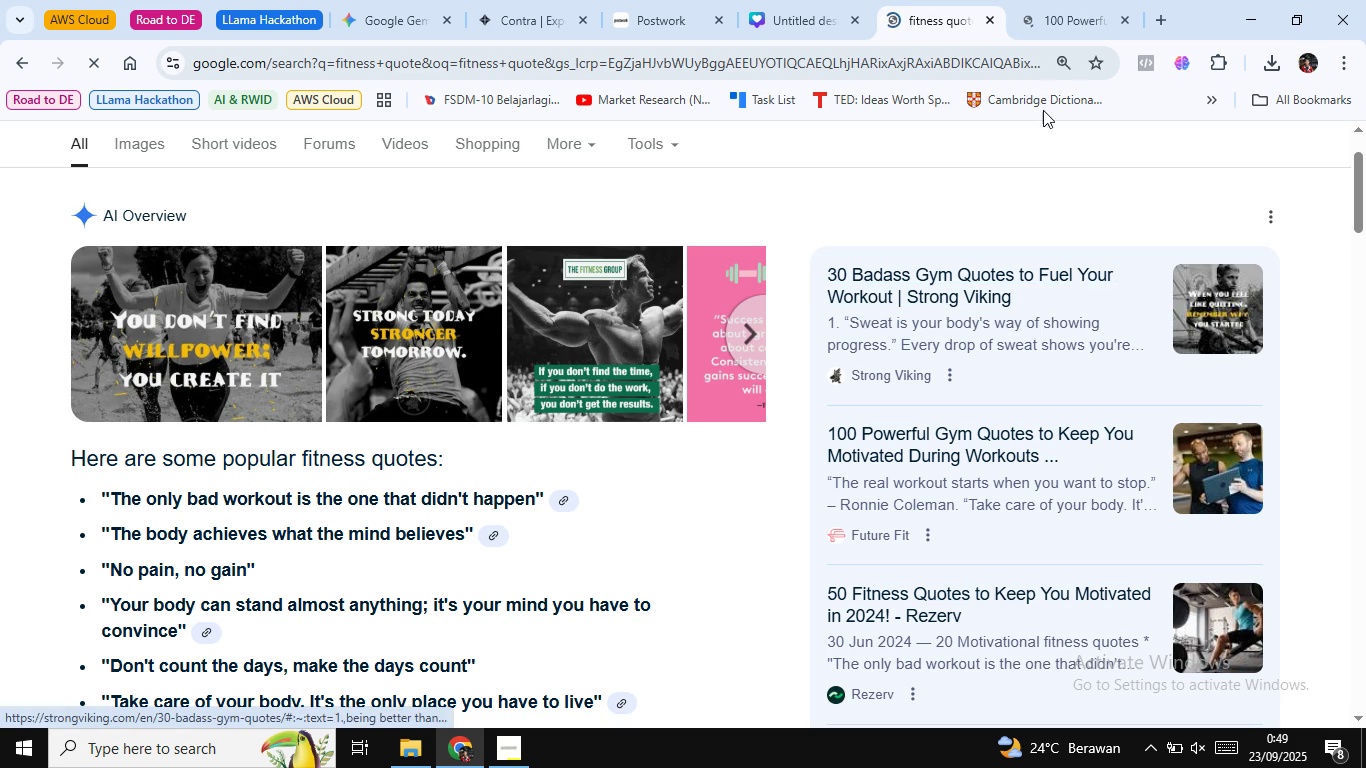 
double_click([1065, 0])
 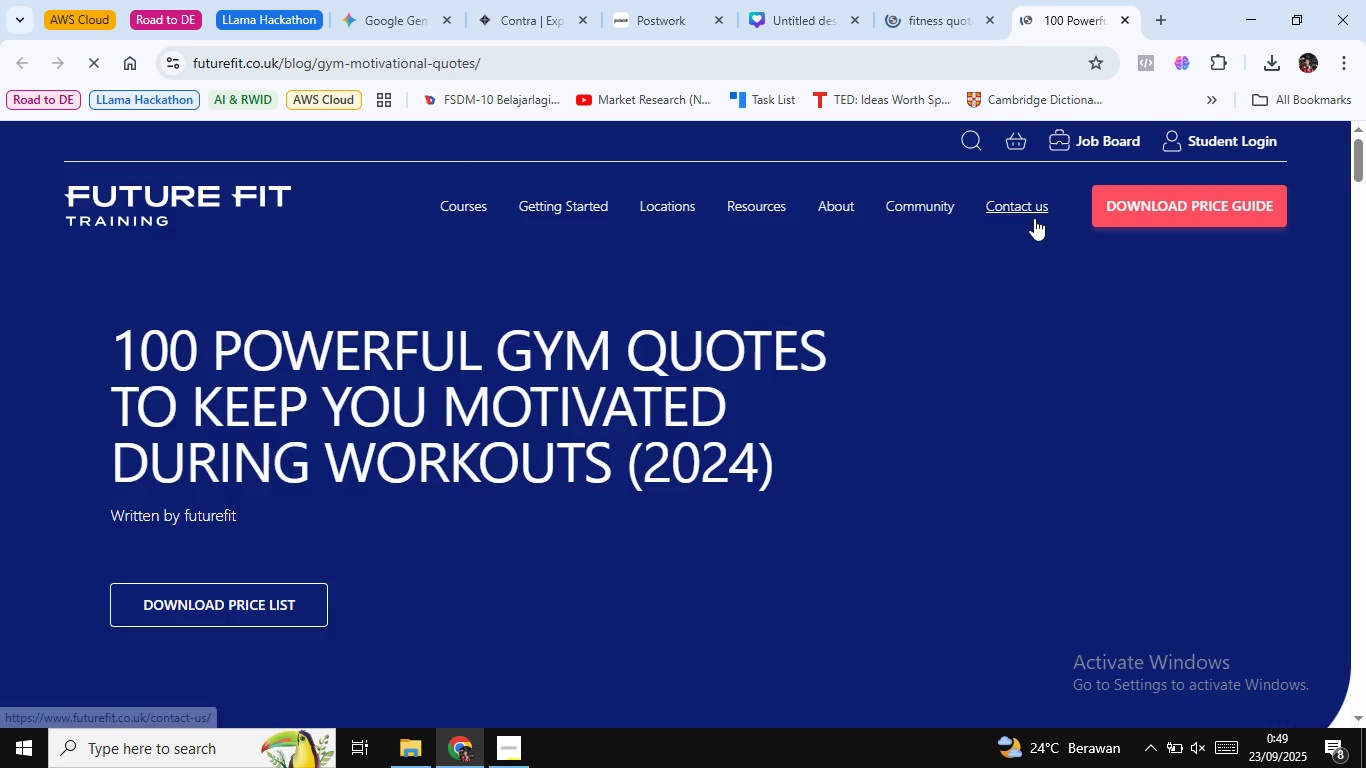 
scroll: coordinate [1018, 249], scroll_direction: down, amount: 17.0
 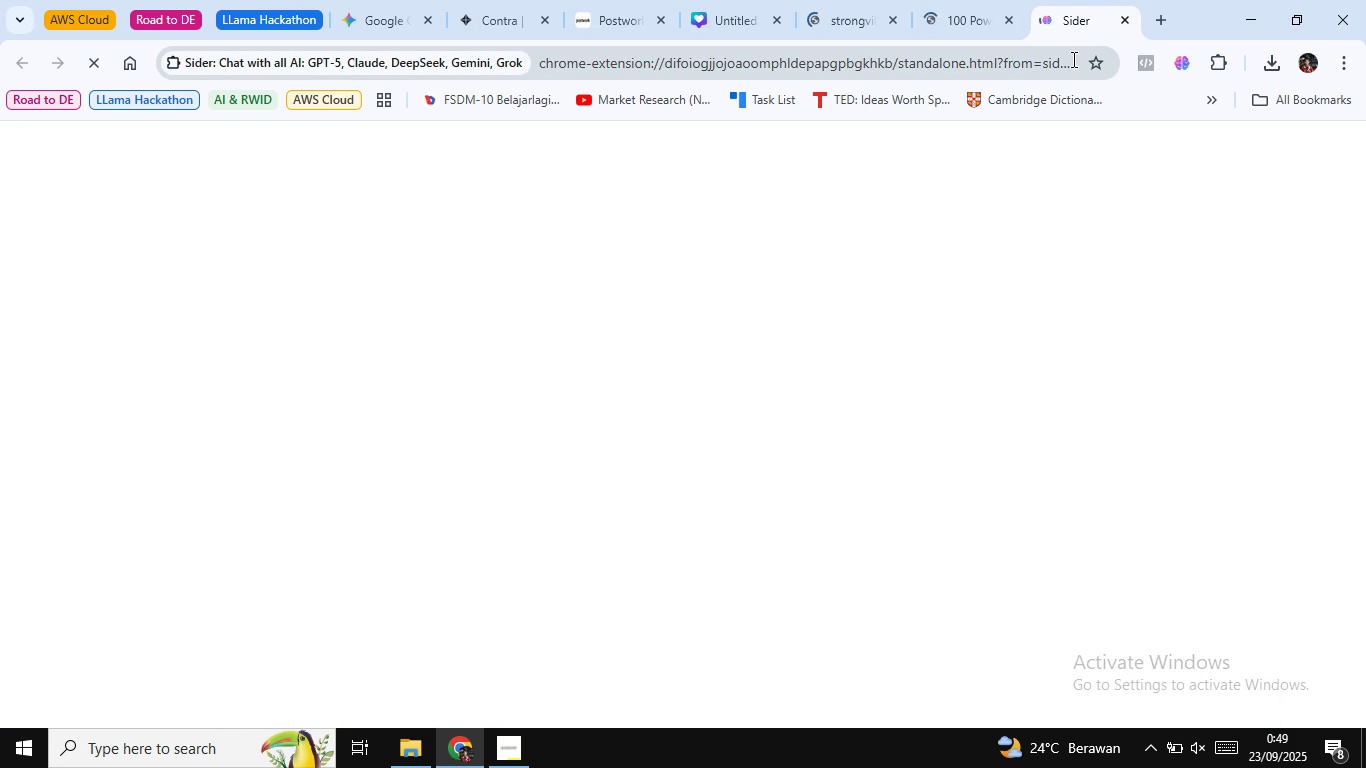 
left_click([1126, 21])